 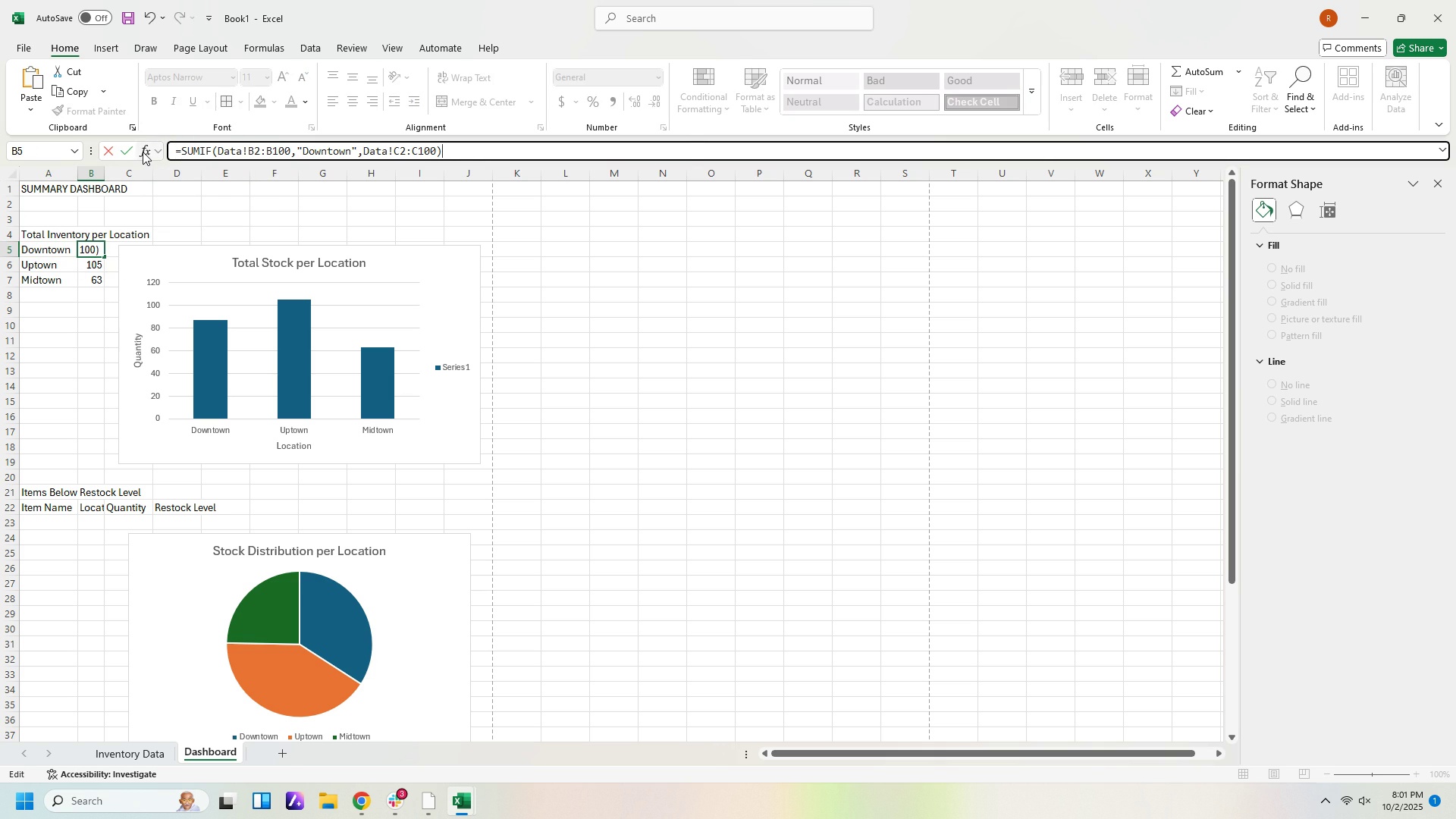 
key(Enter)
 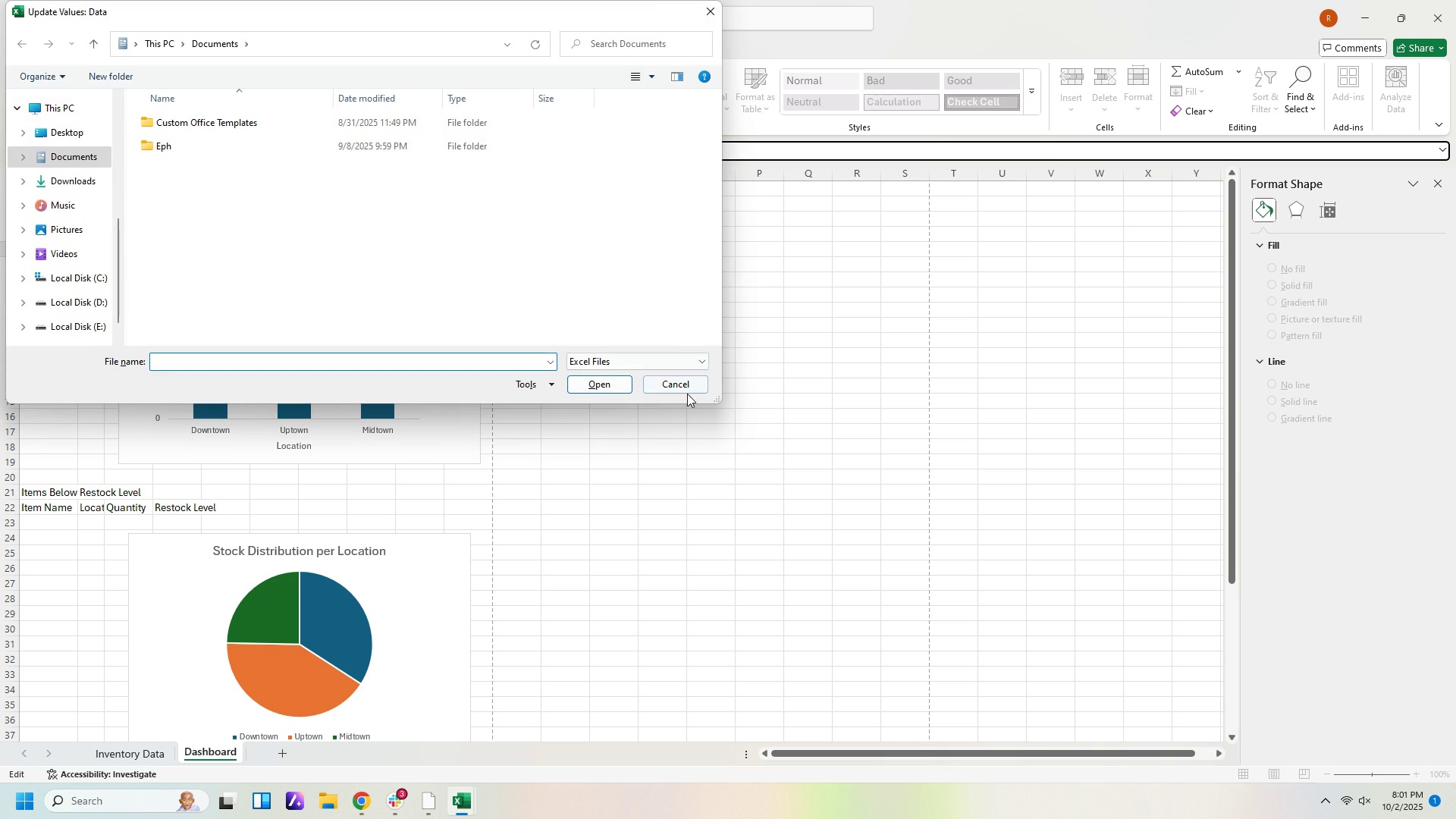 
left_click([685, 391])
 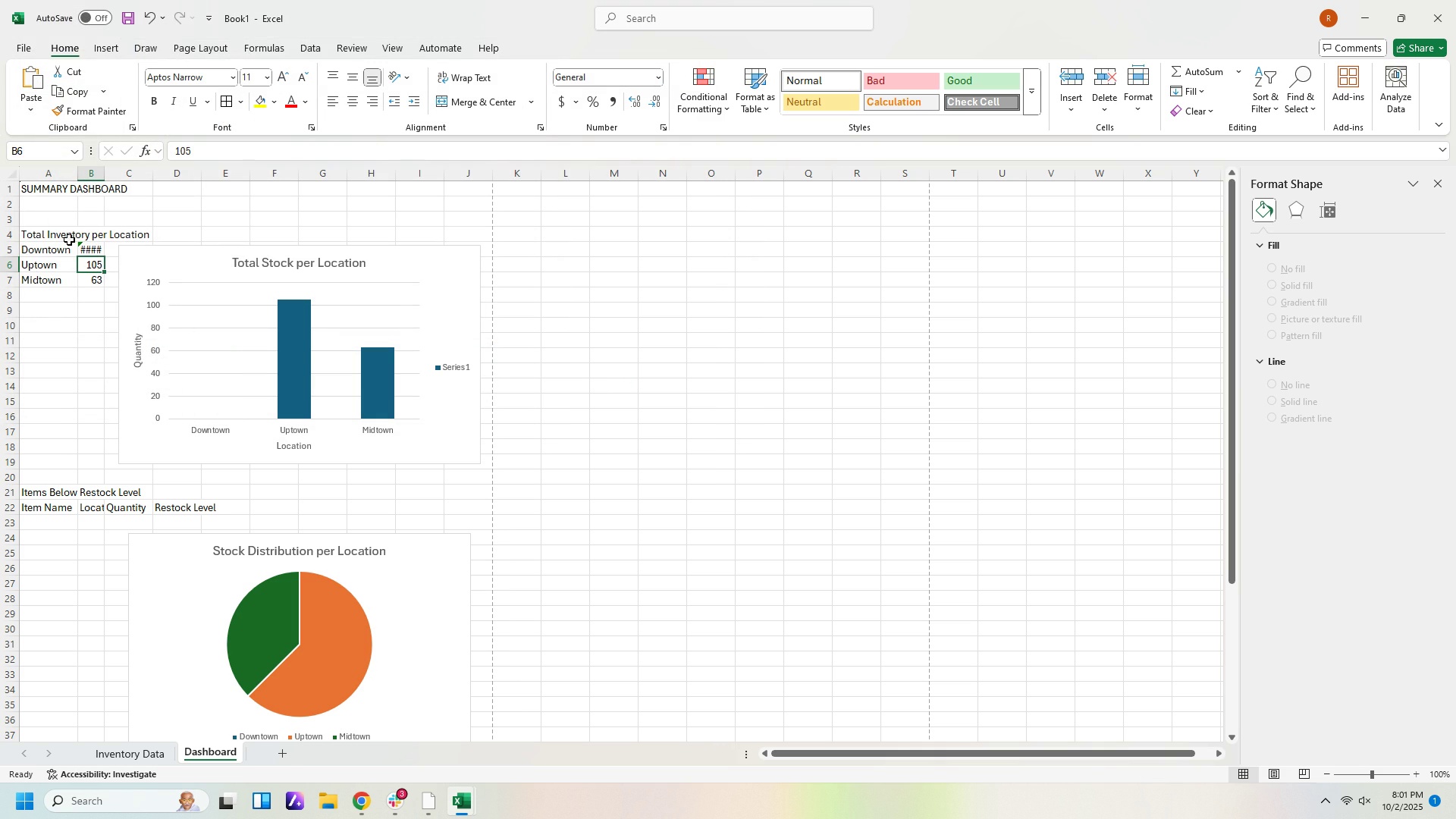 
left_click([92, 250])
 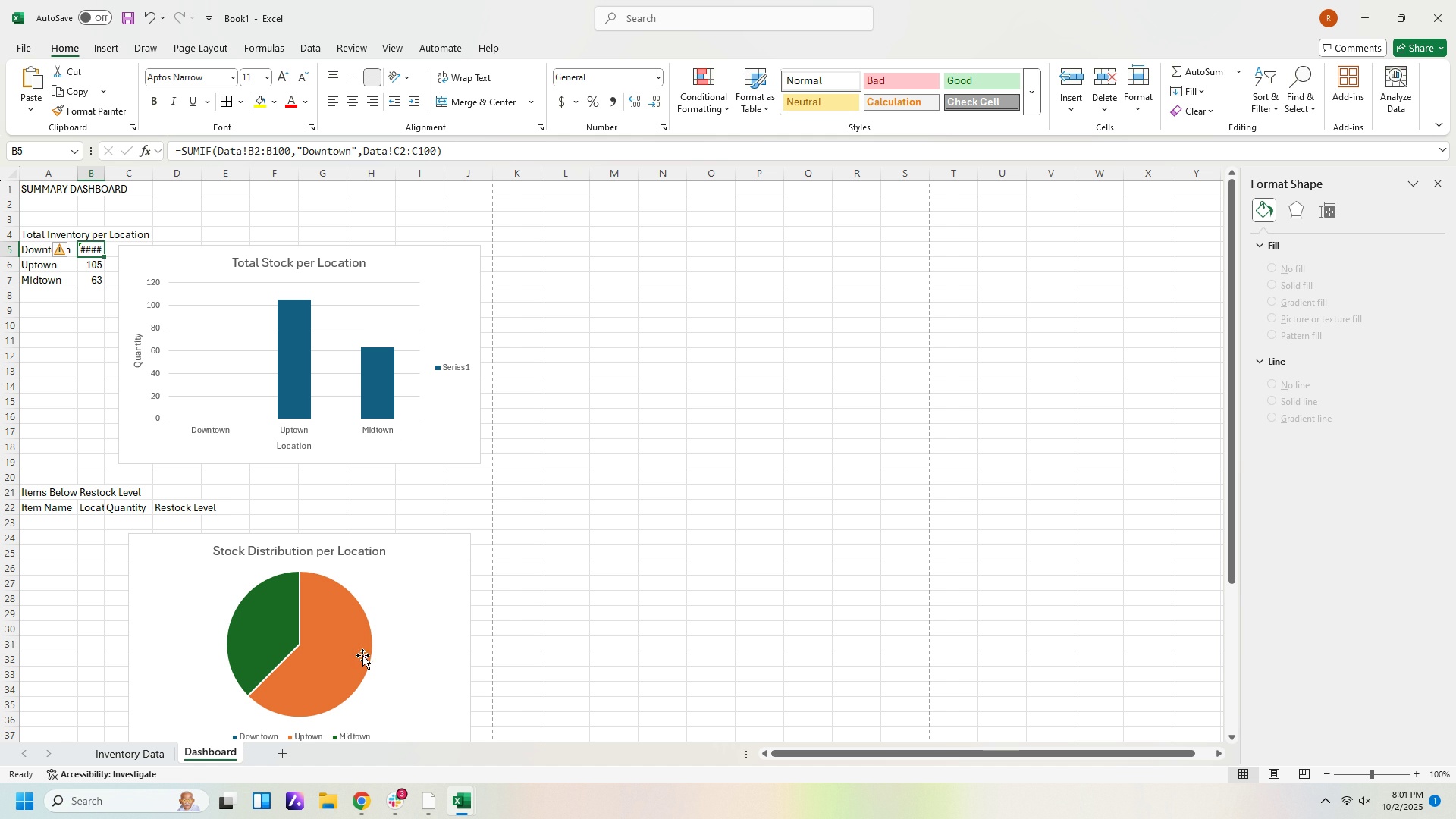 
mouse_move([379, 815])
 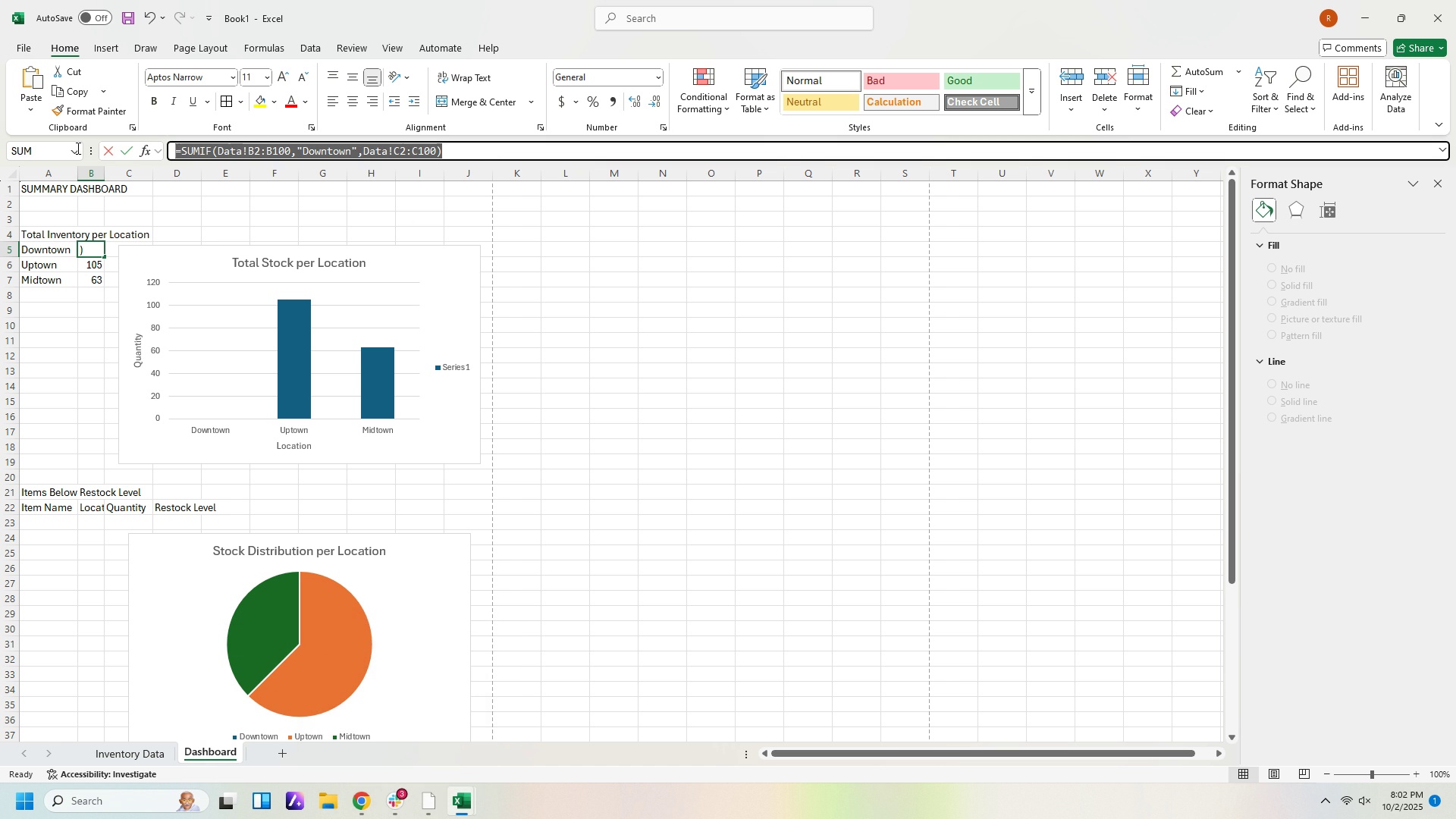 
wait(6.25)
 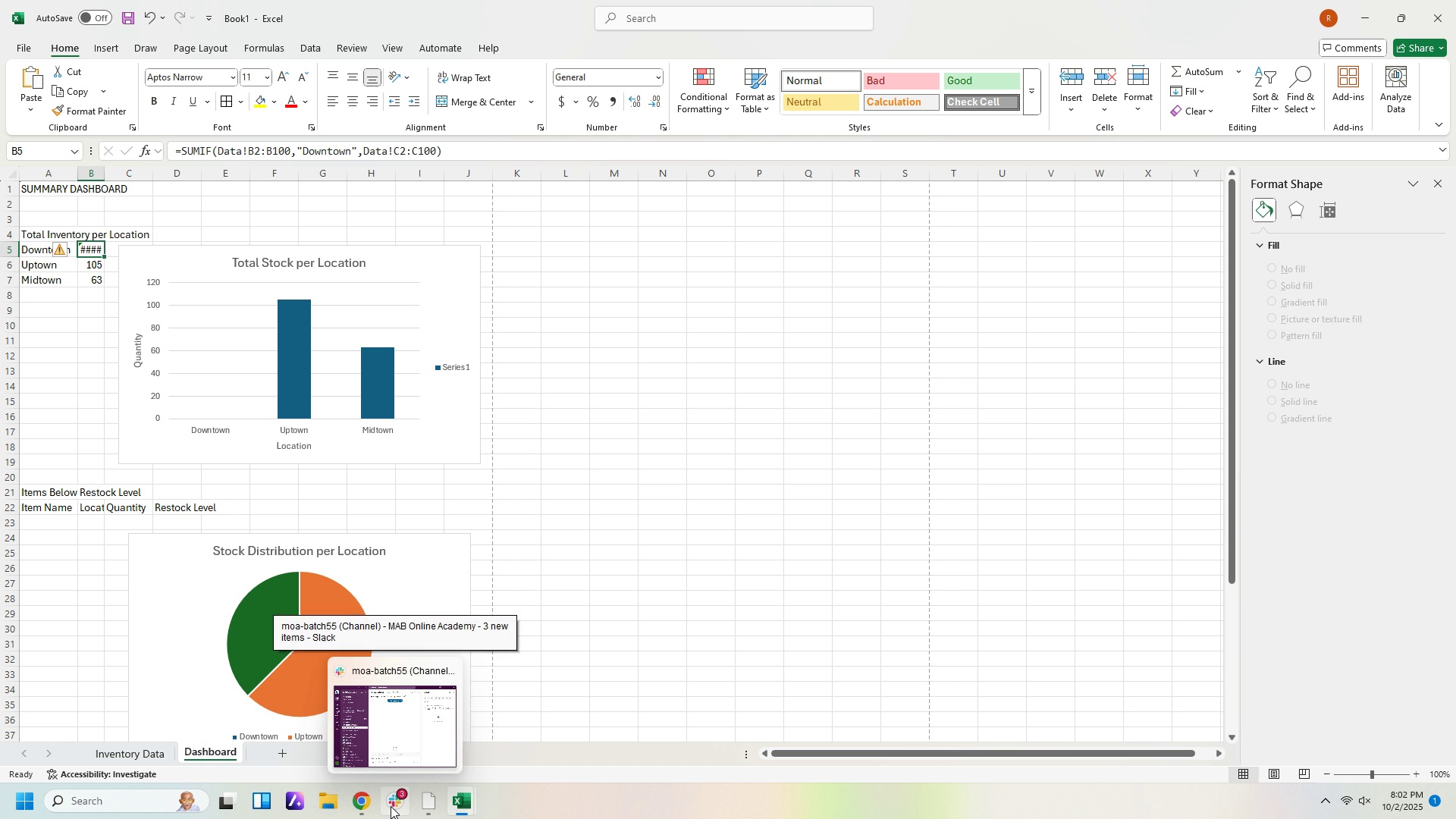 
key(Control+ControlLeft)
 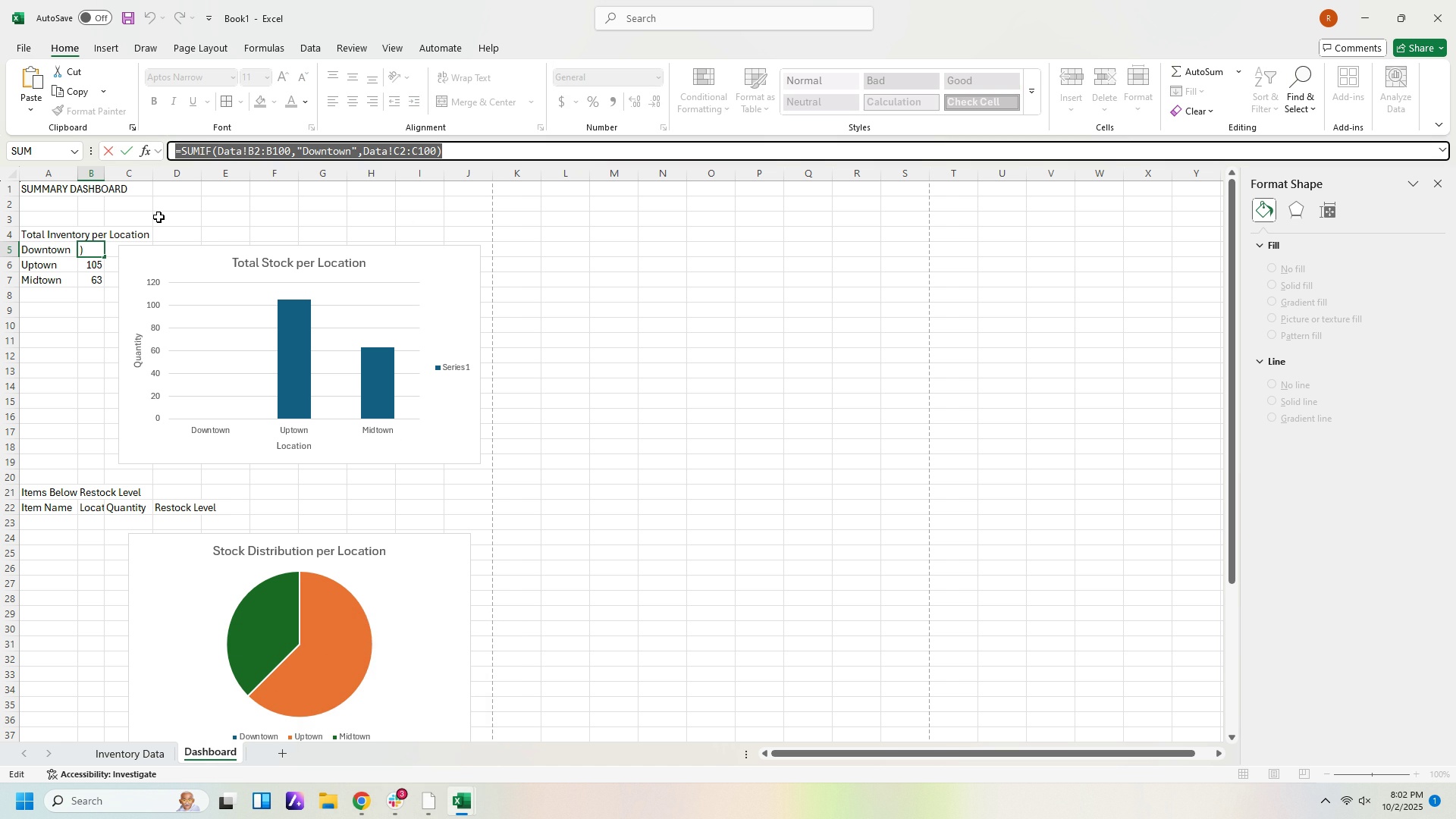 
key(Control+Z)
 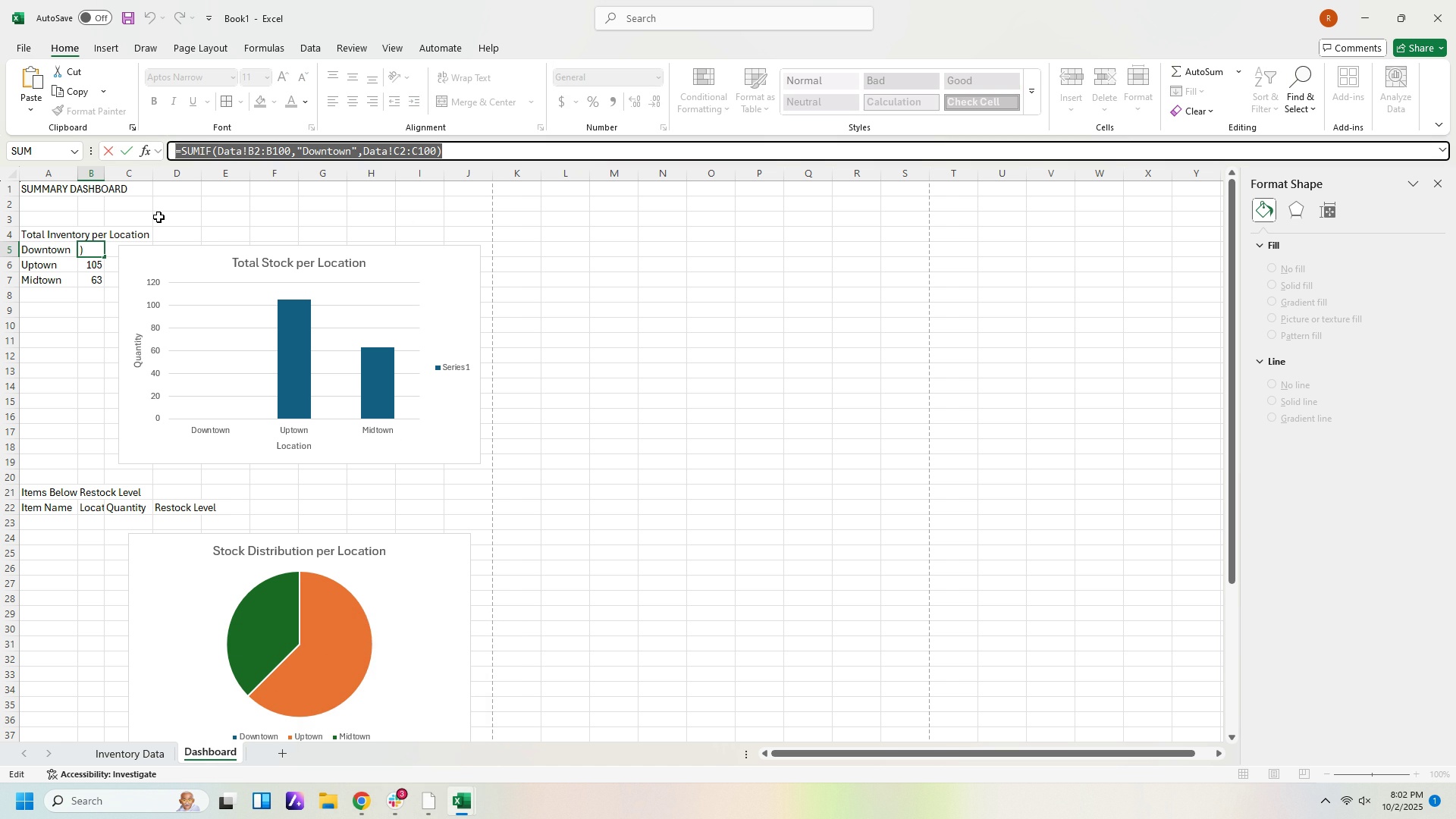 
key(Control+ControlLeft)
 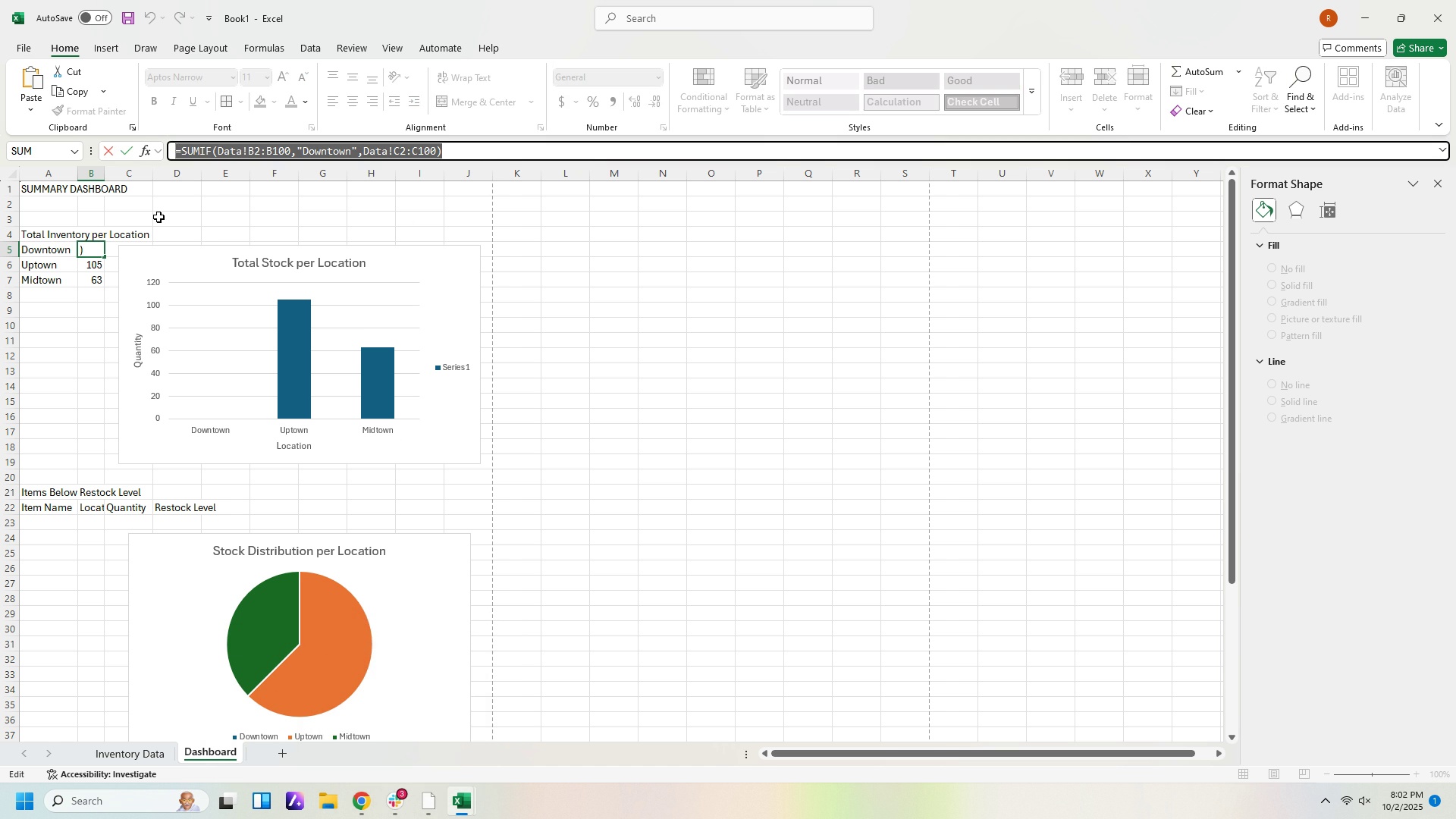 
key(Control+Z)
 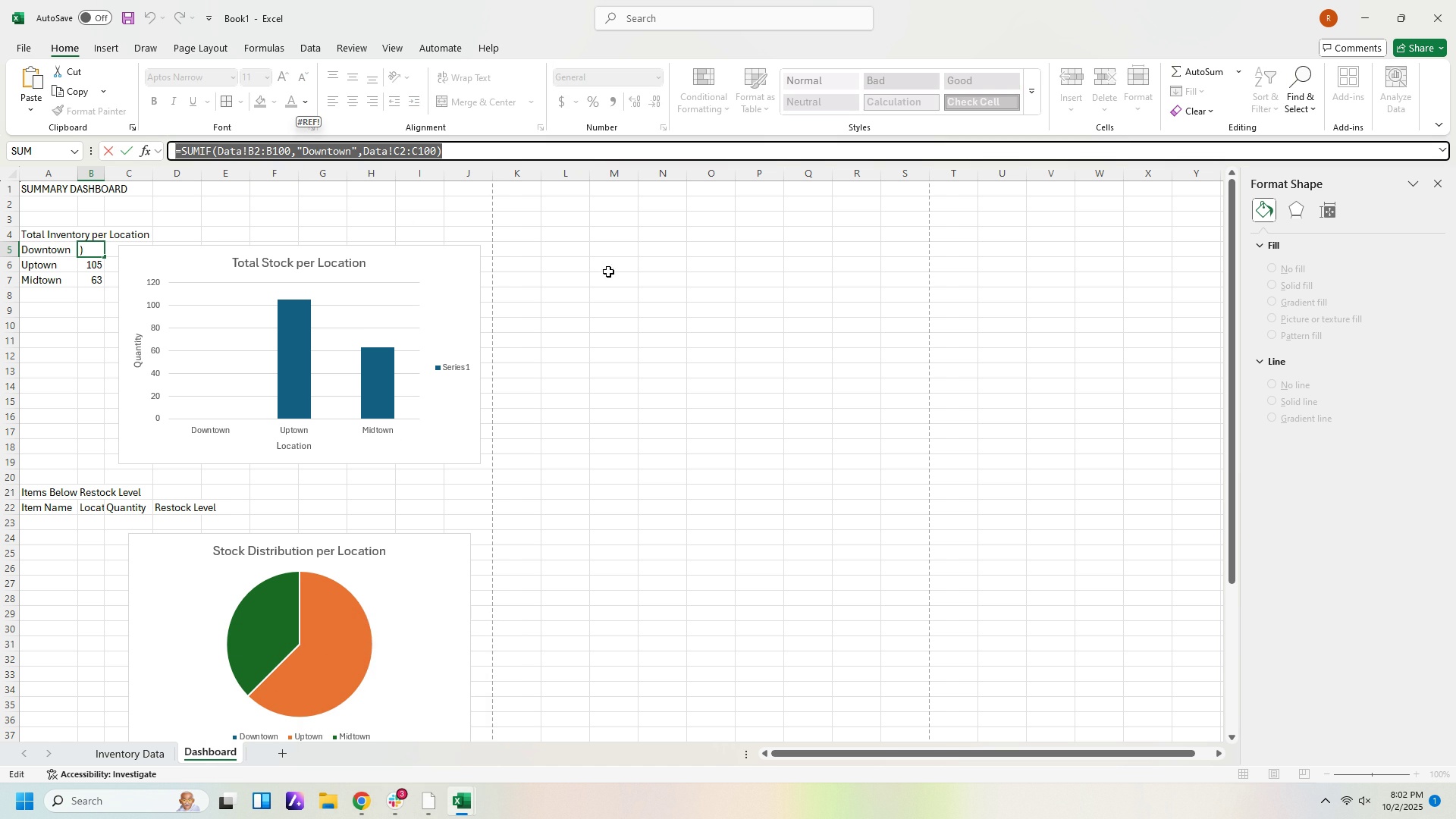 
left_click([694, 315])